 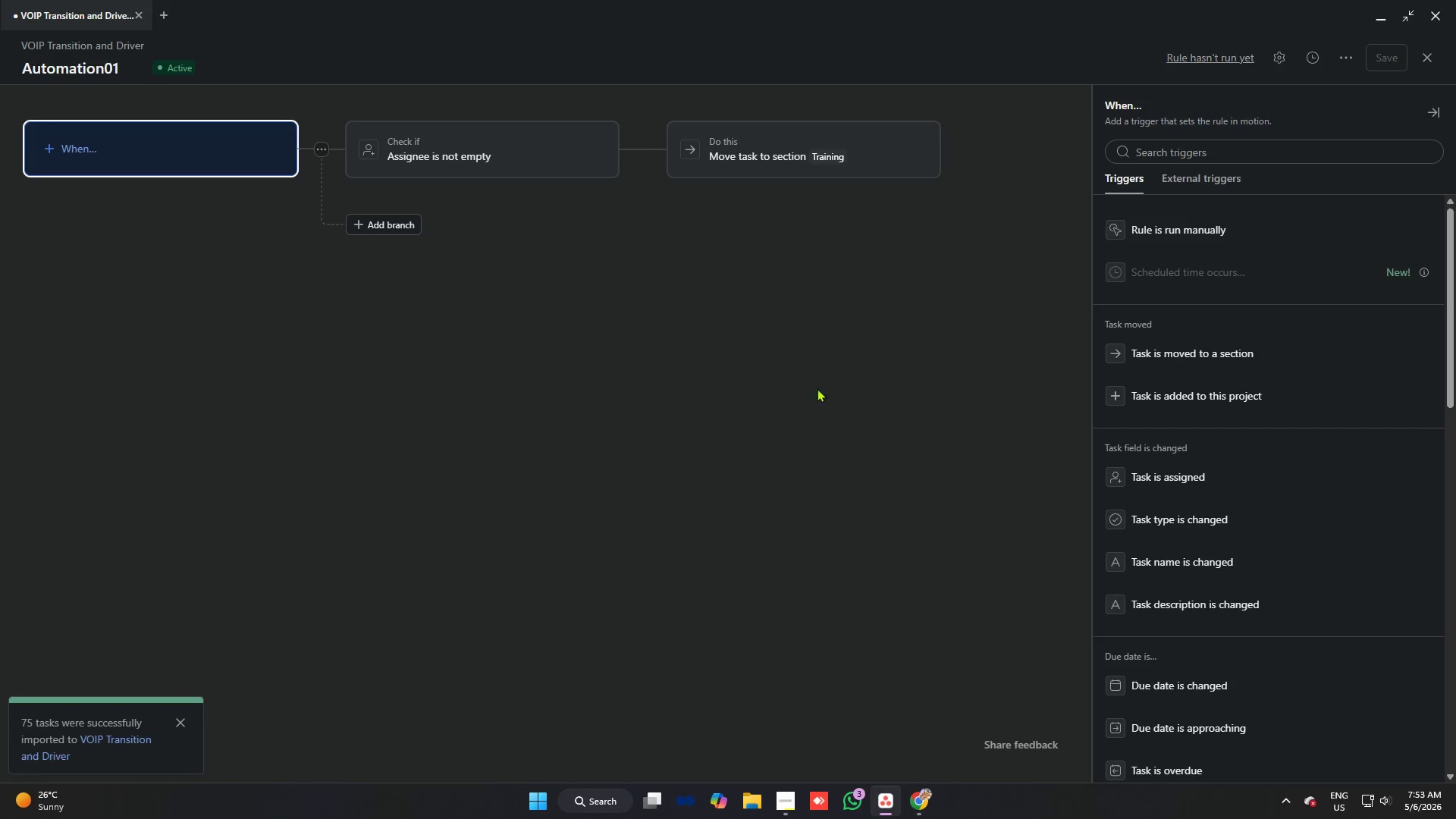 
scroll: coordinate [1188, 369], scroll_direction: down, amount: 5.0
 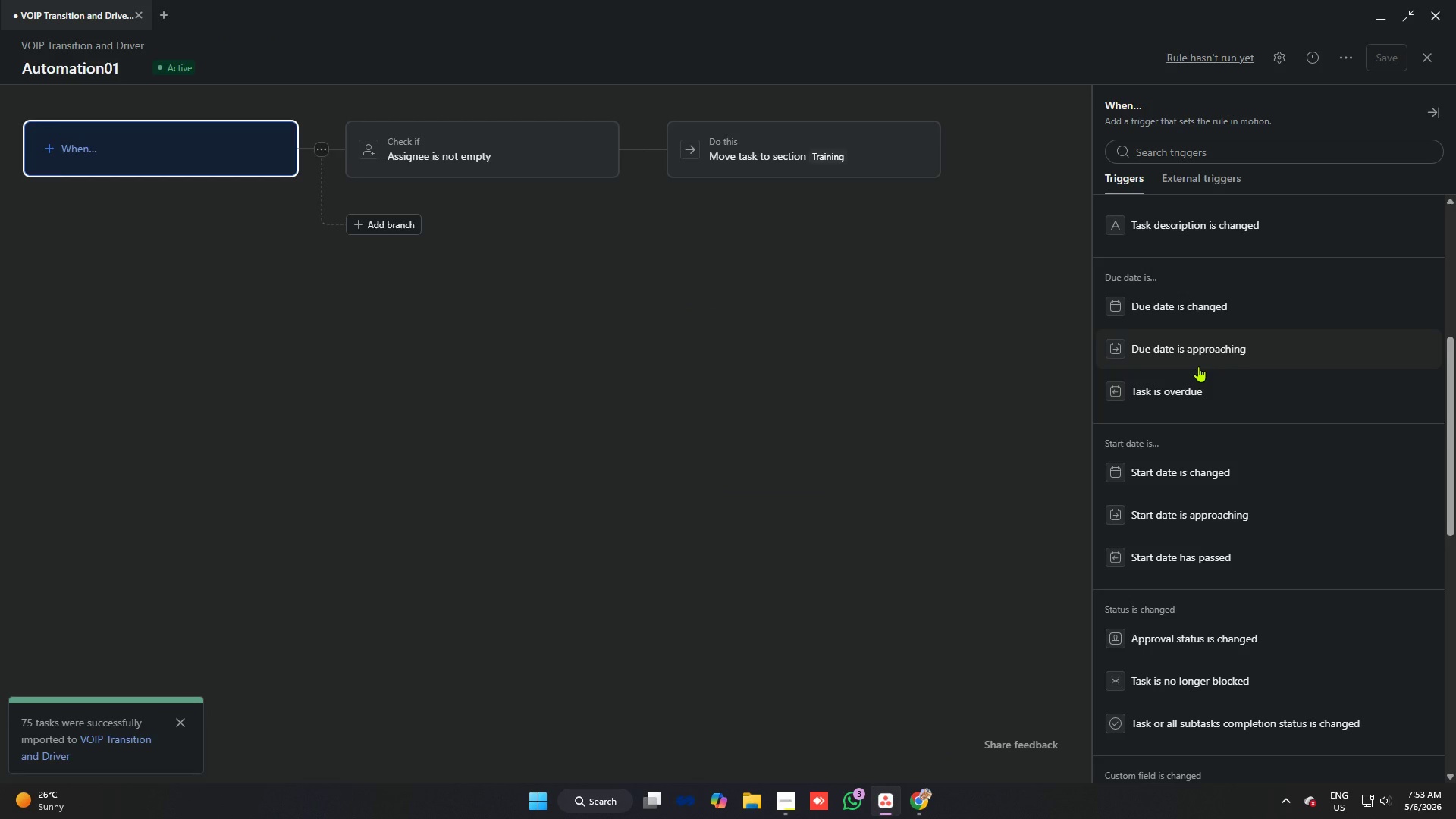 
wait(10.97)
 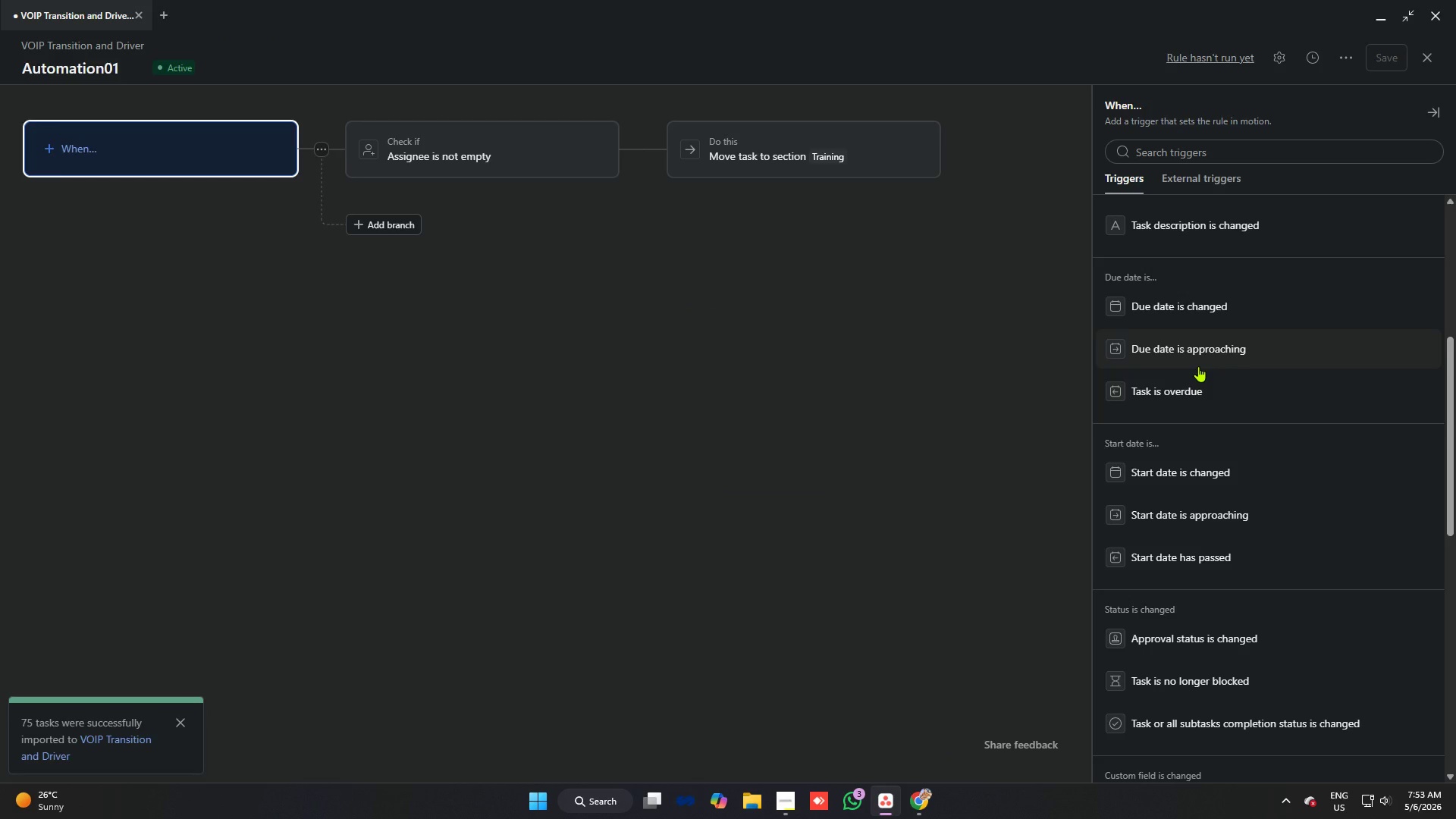 
scroll: coordinate [1175, 281], scroll_direction: up, amount: 7.0
 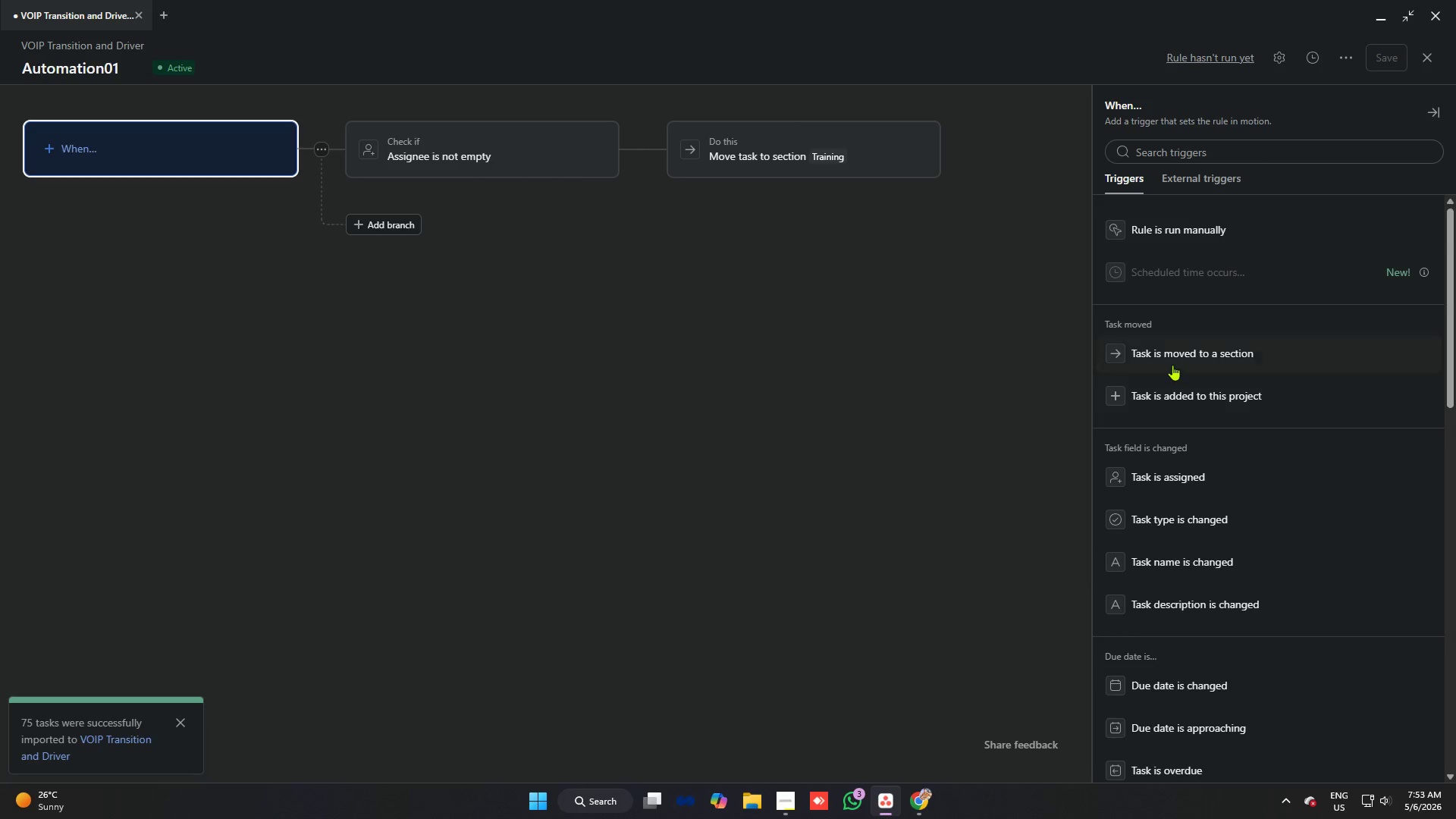 
left_click([1172, 363])
 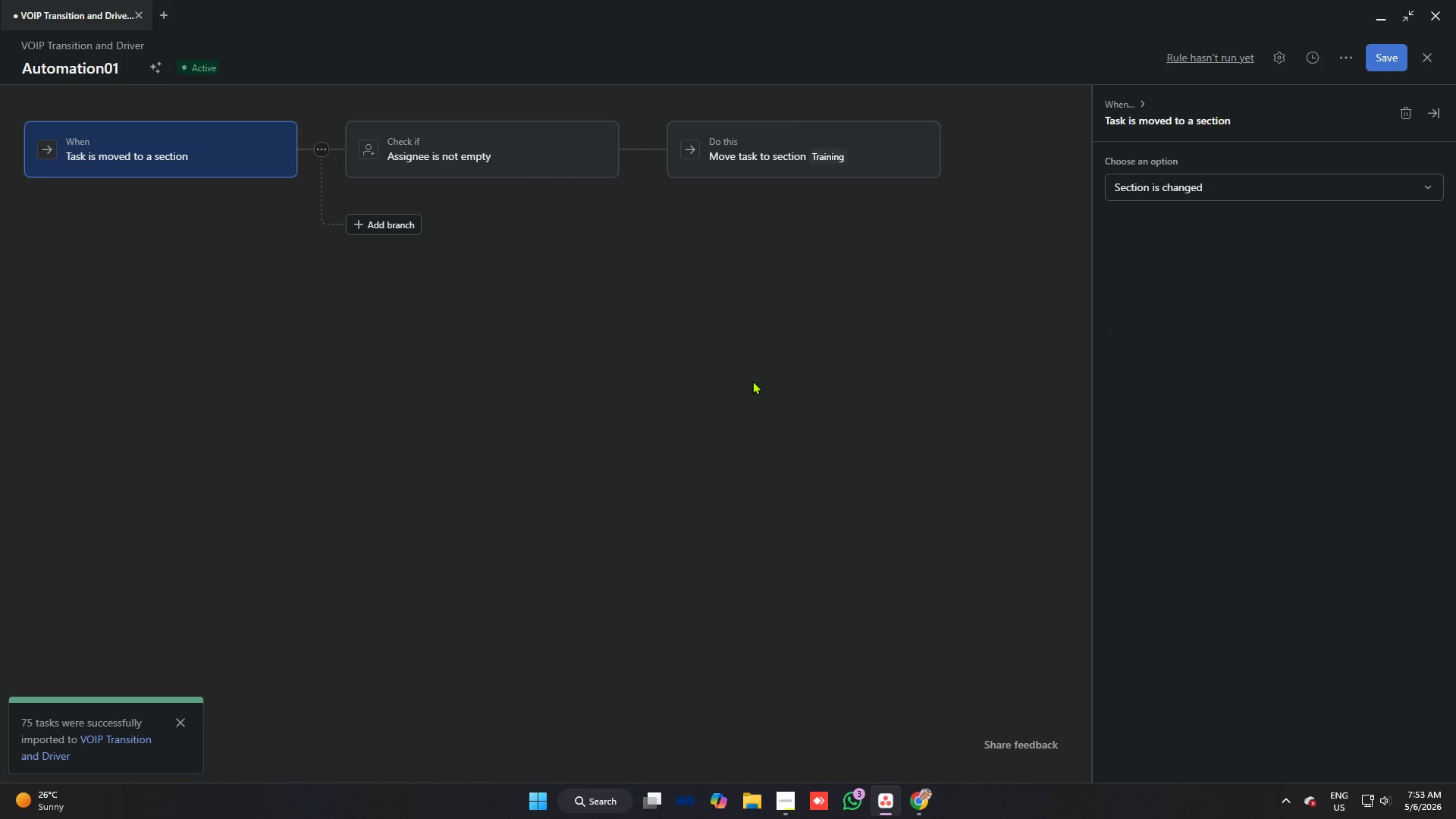 
wait(5.94)
 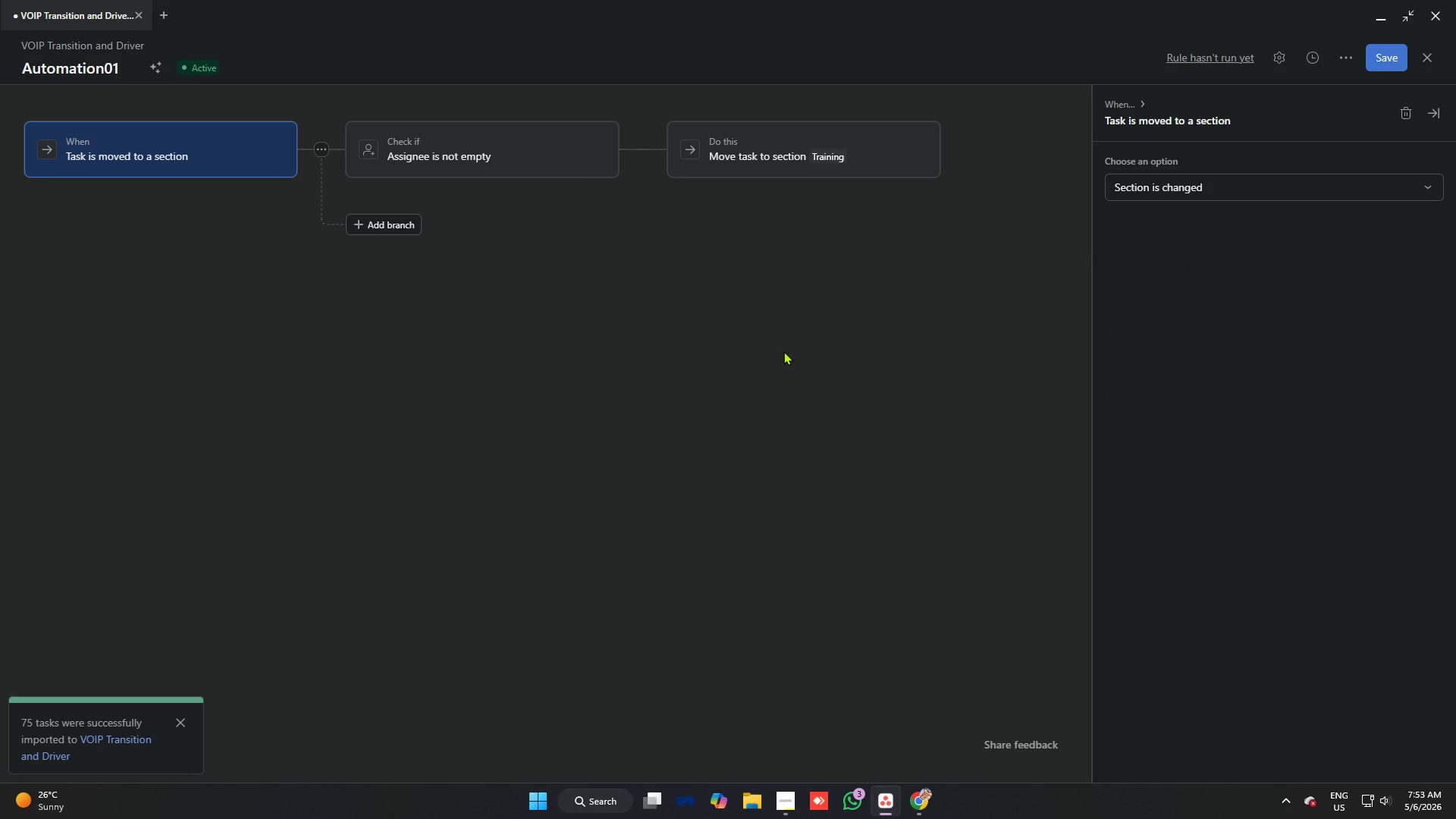 
left_click([1186, 190])
 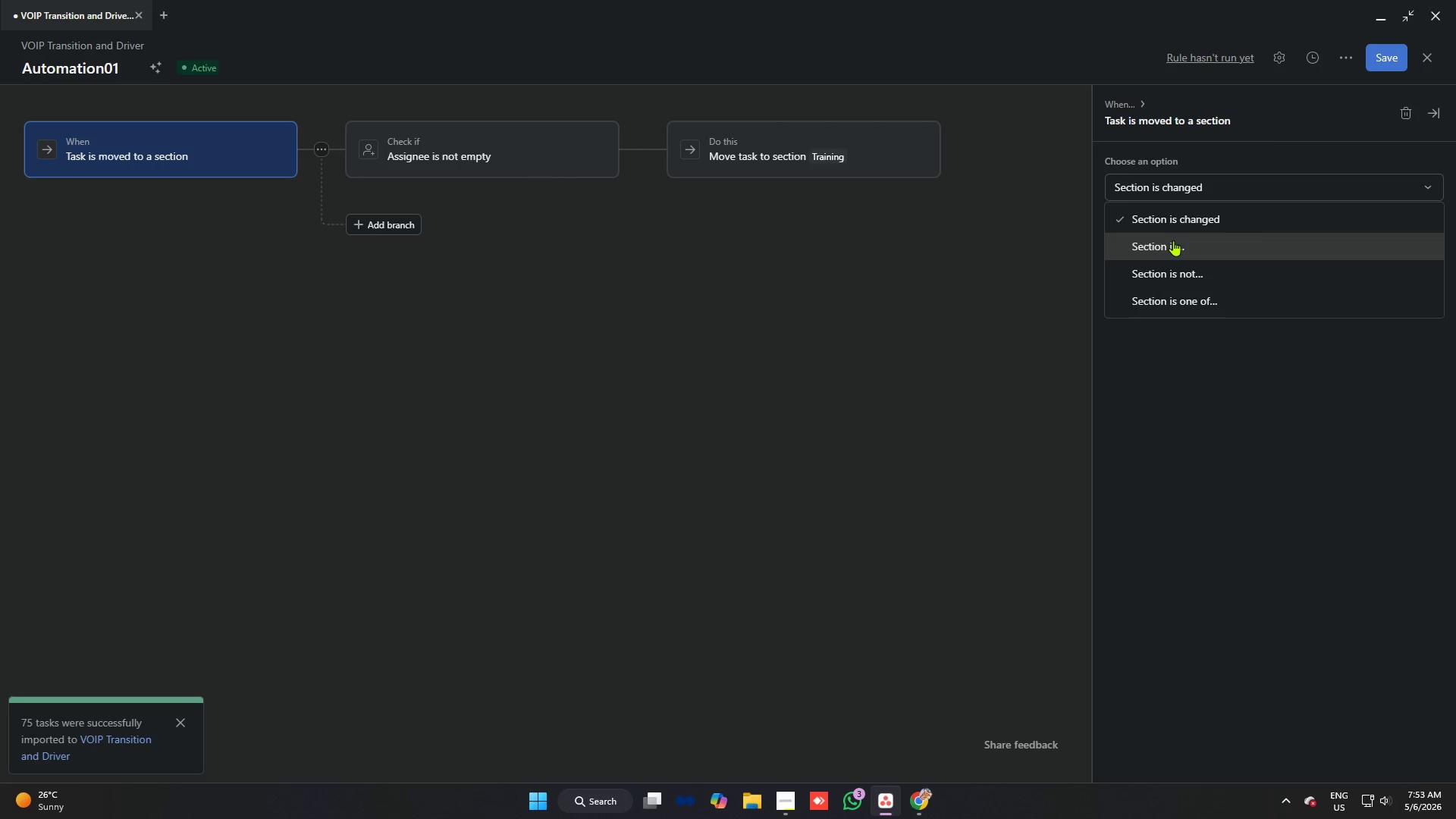 
left_click([1173, 240])
 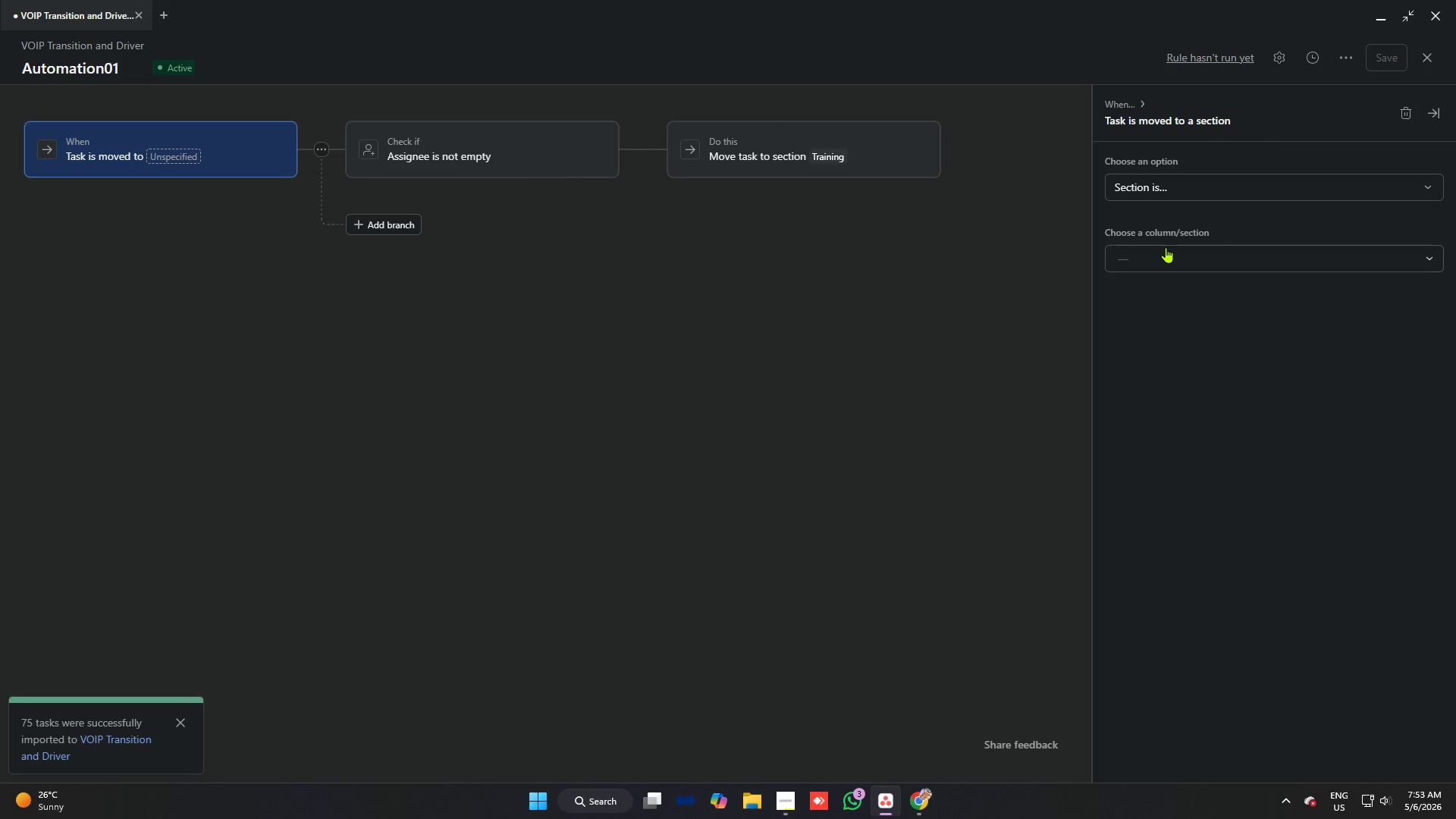 
left_click([1166, 247])
 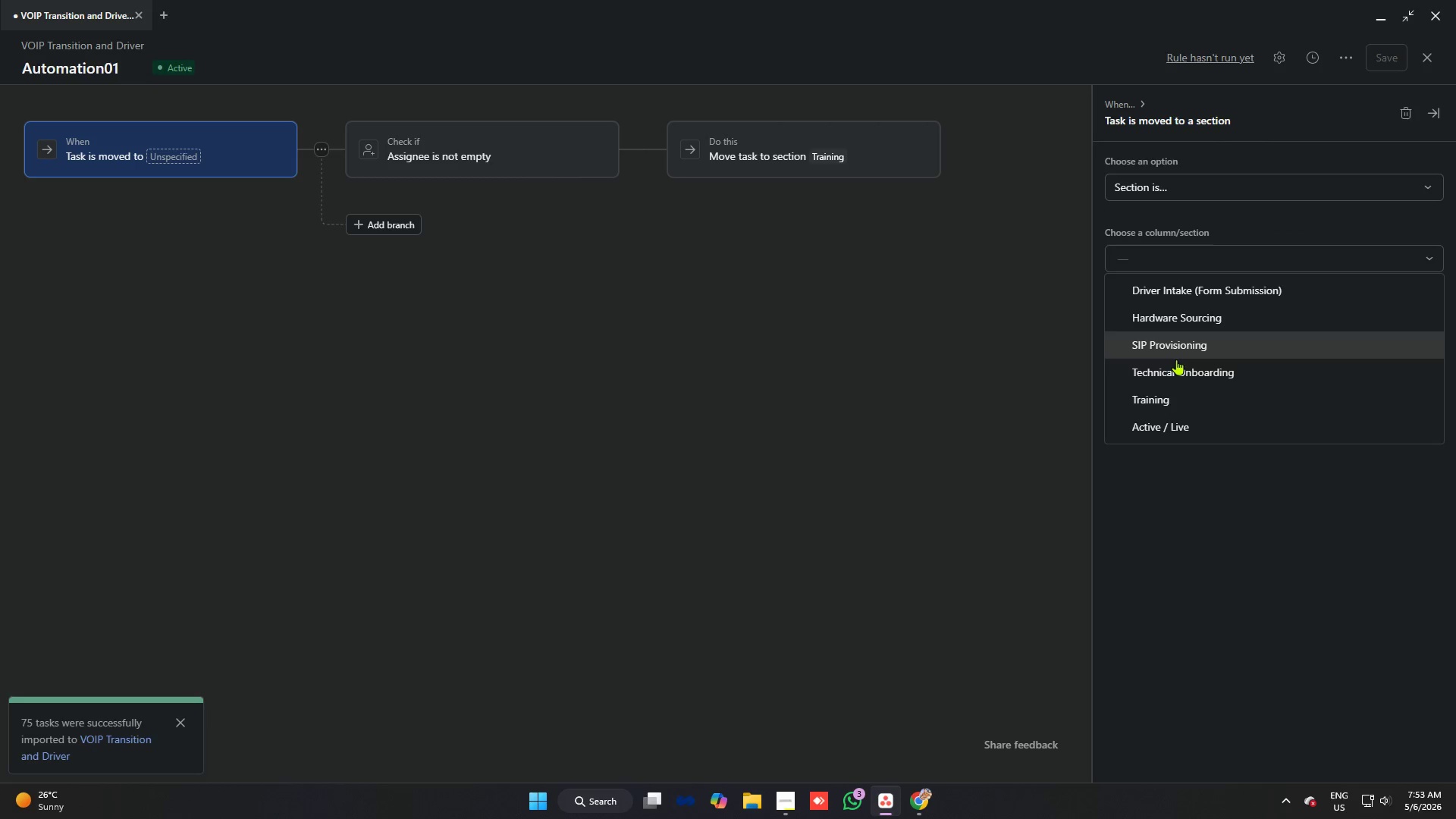 
left_click([1175, 362])
 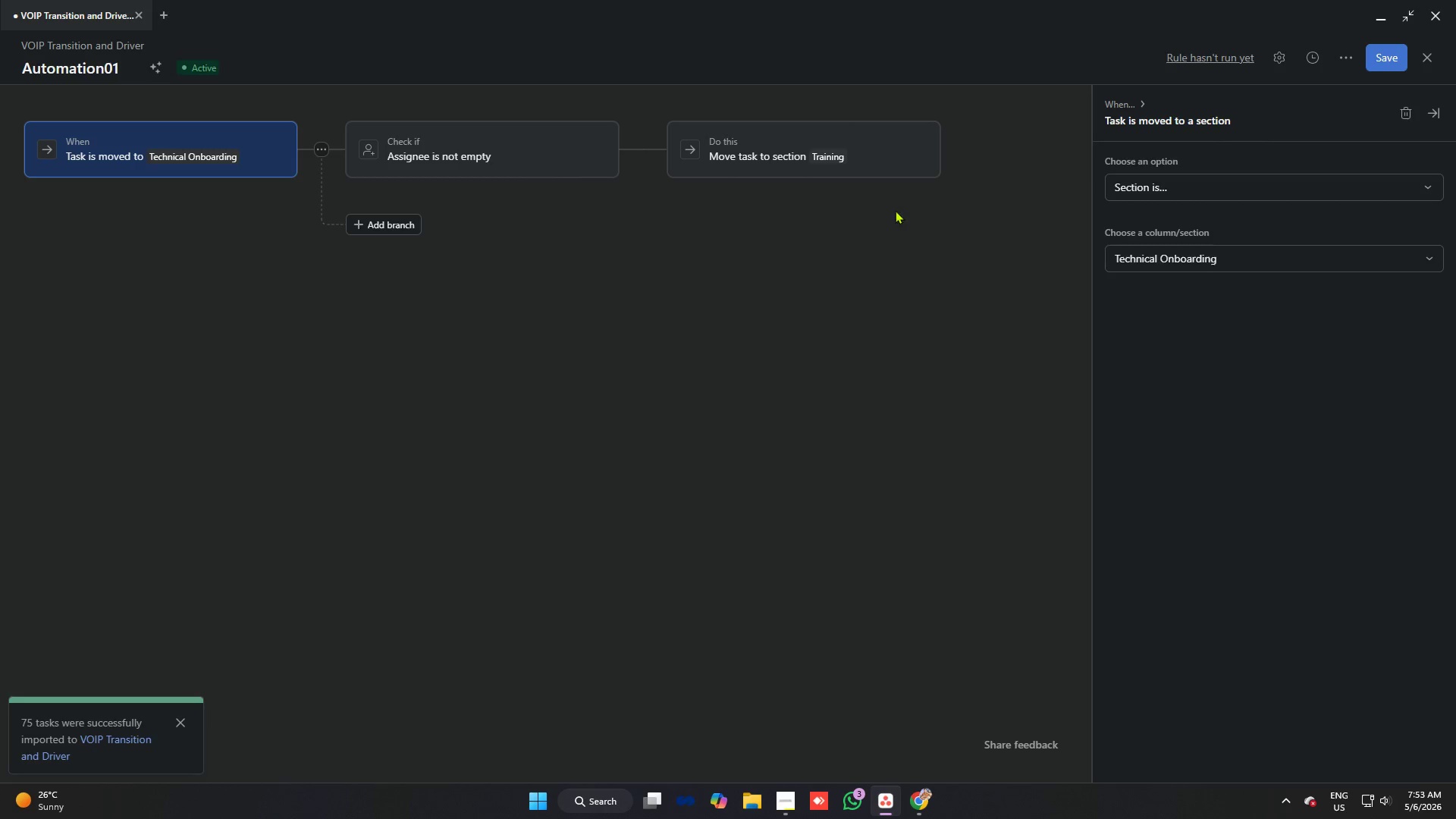 
wait(19.52)
 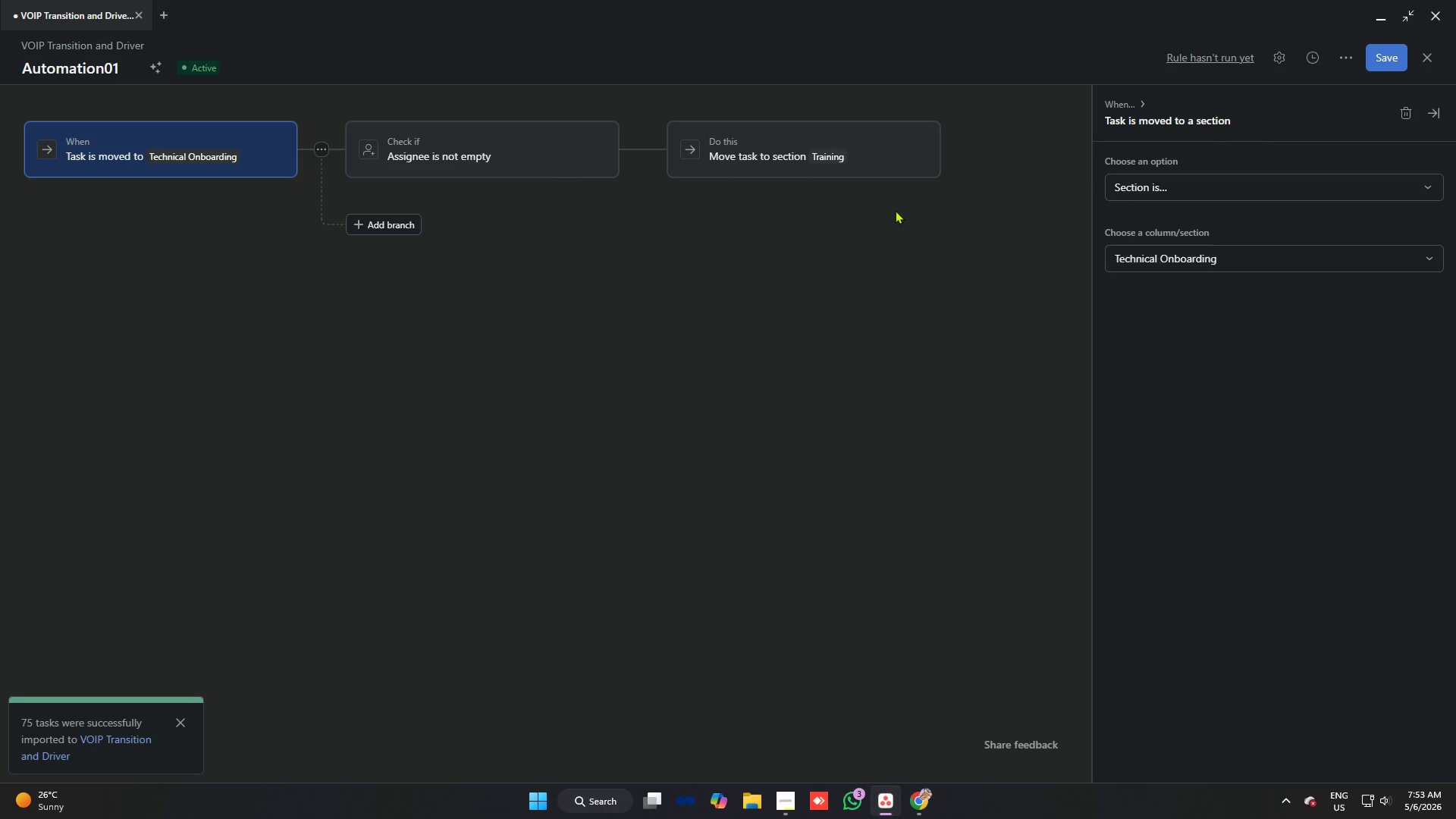 
left_click([597, 149])
 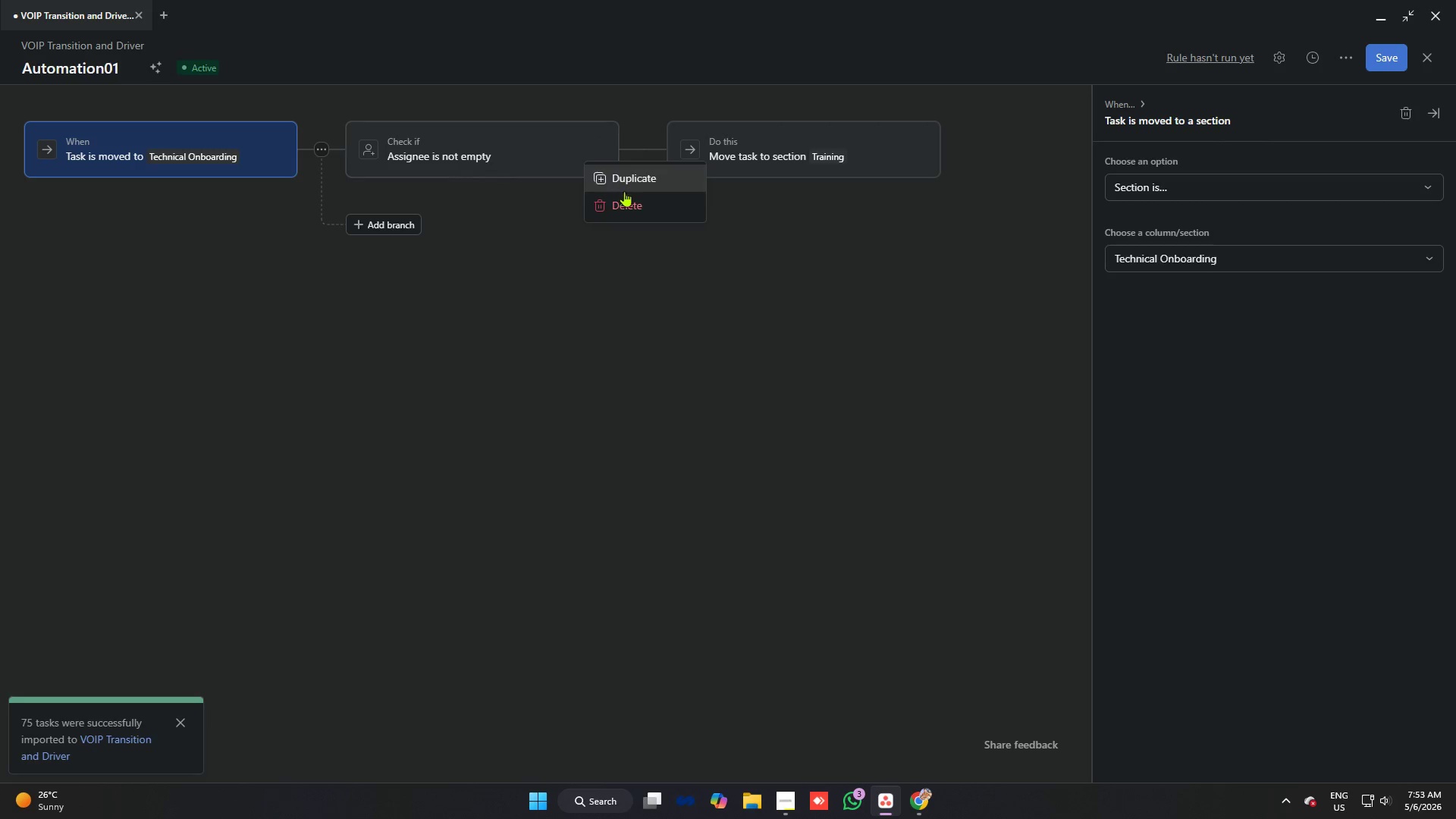 
left_click([626, 193])
 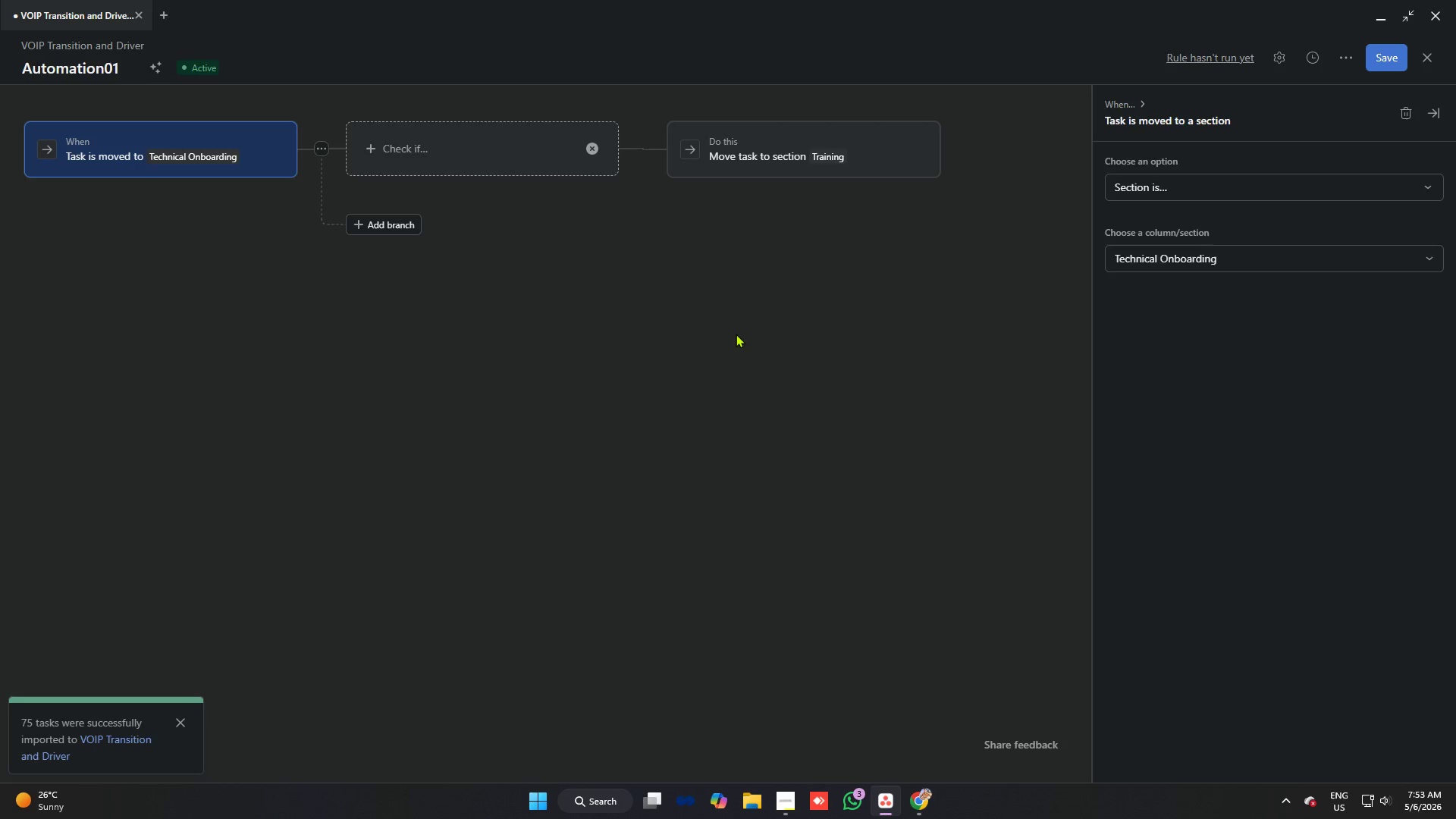 
left_click([739, 331])
 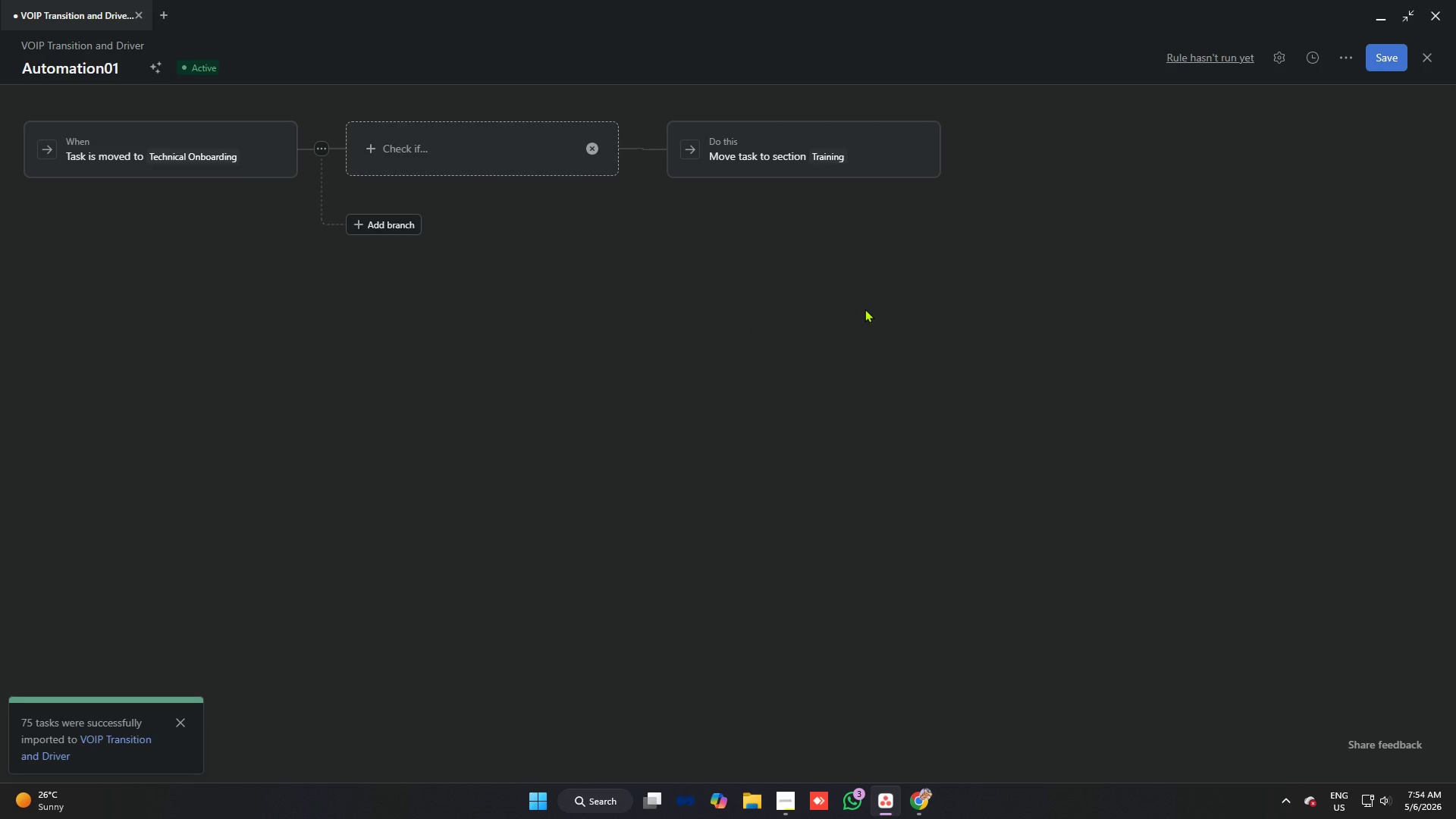 
wait(9.31)
 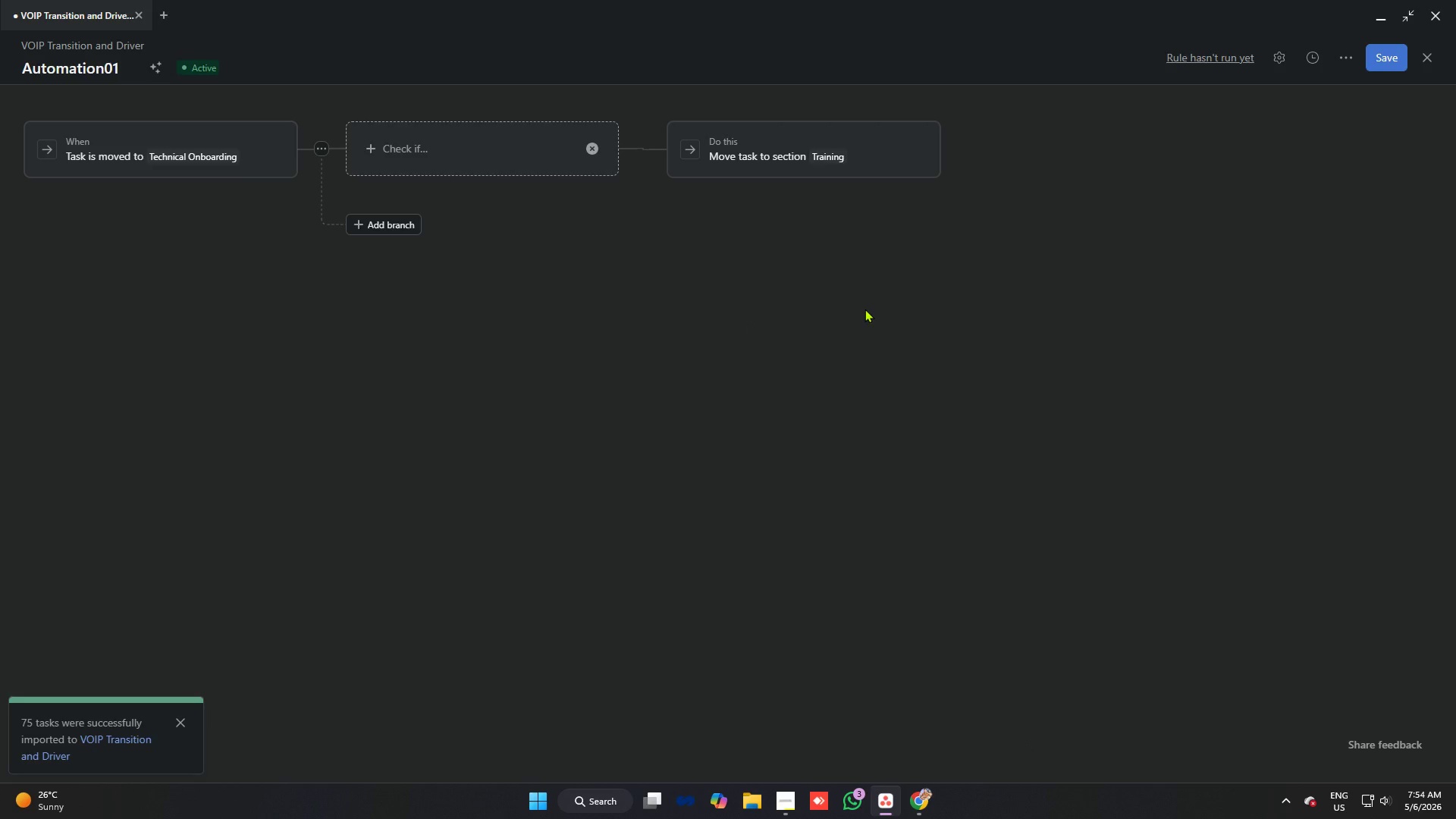 
left_click([804, 172])
 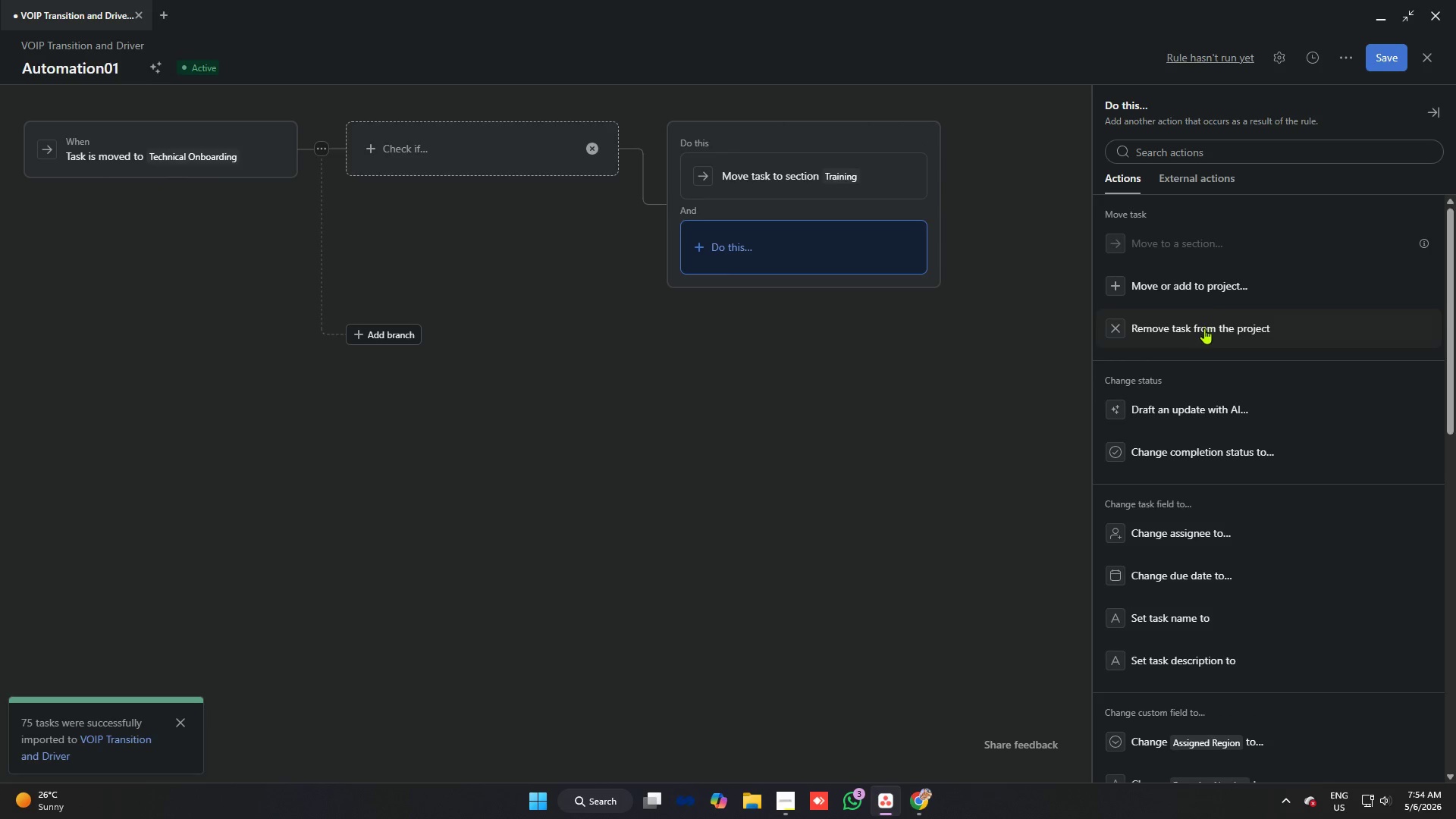 
scroll: coordinate [1189, 334], scroll_direction: up, amount: 4.0
 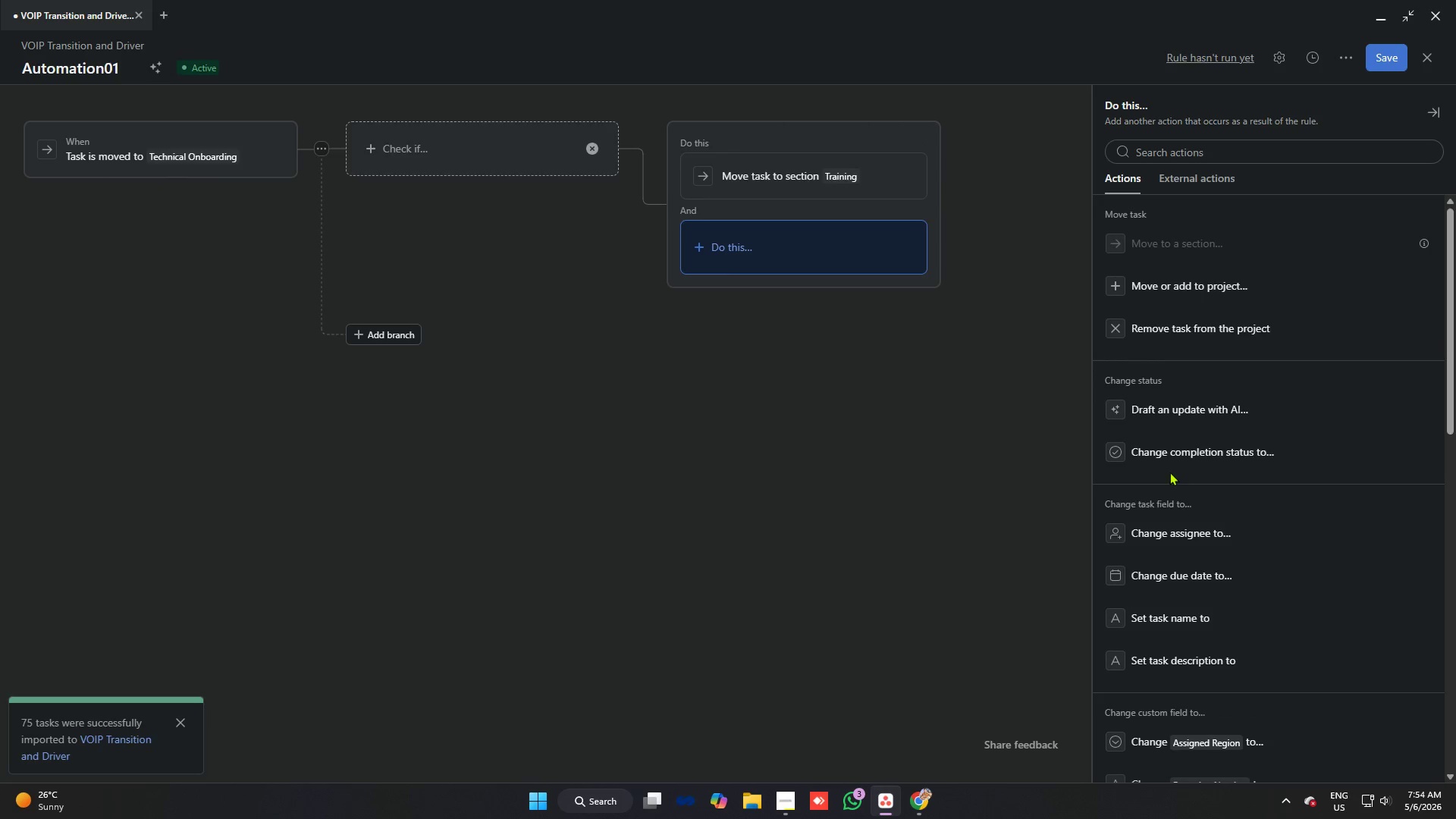 
left_click([1168, 453])
 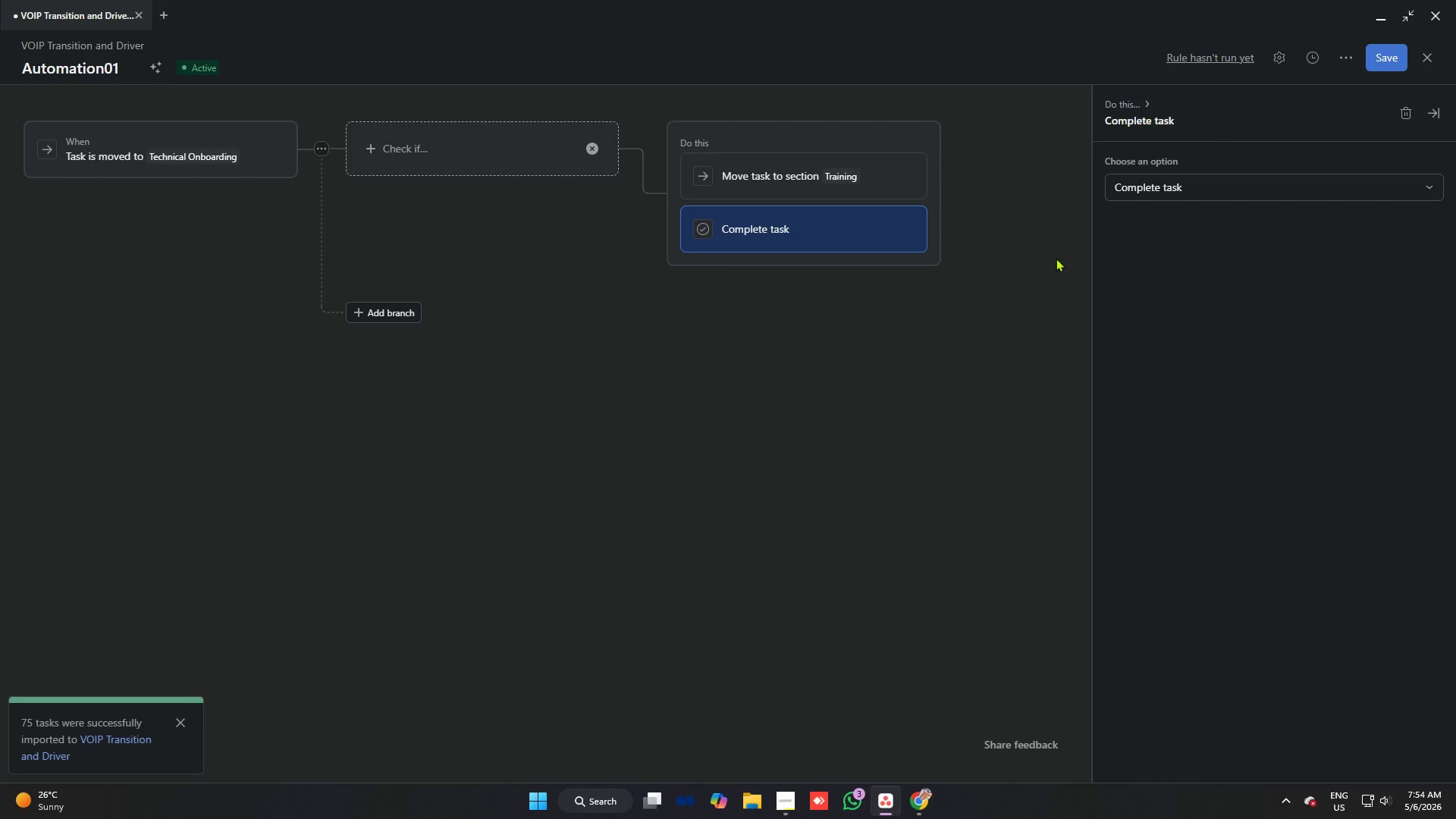 
wait(5.14)
 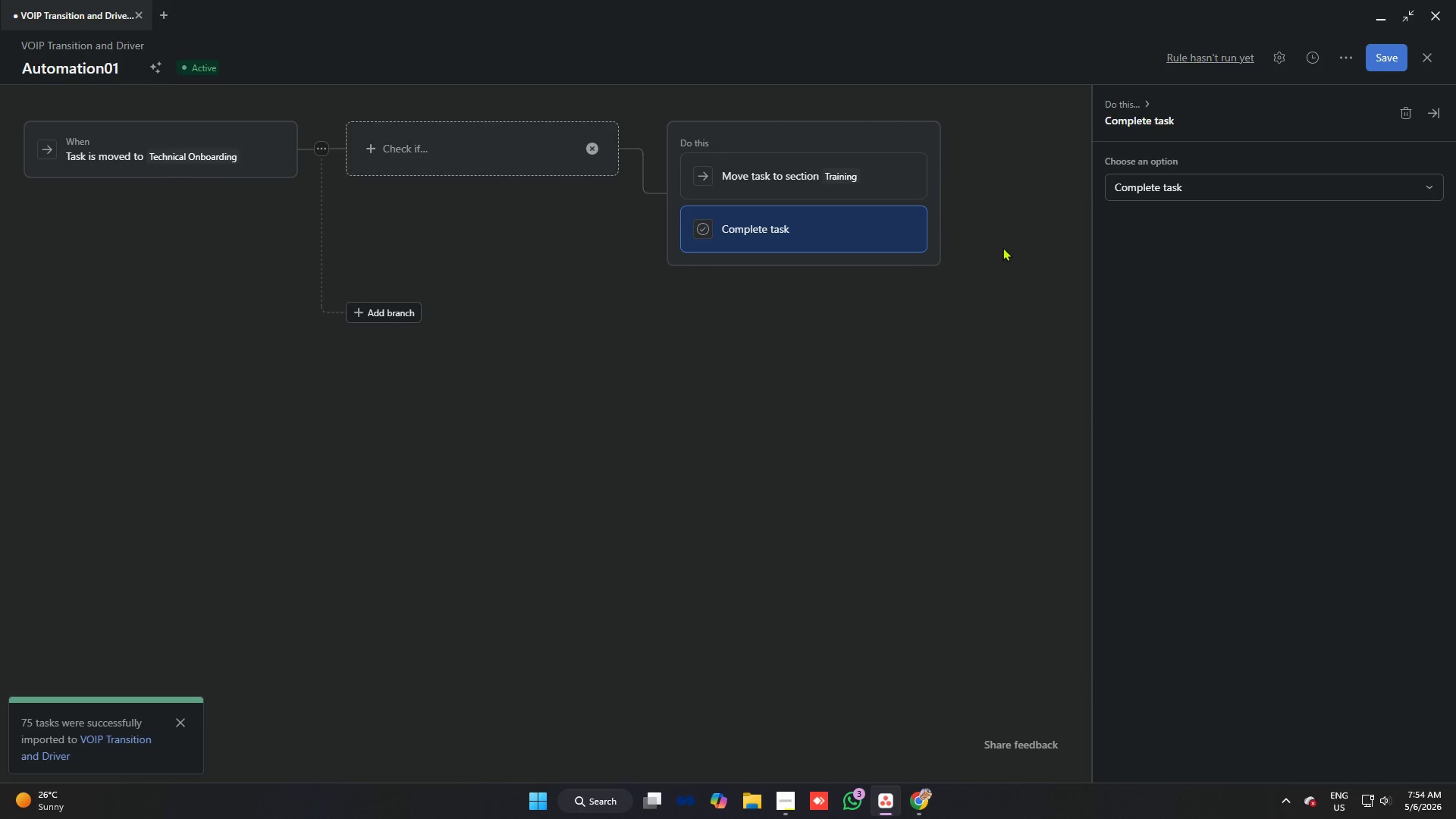 
key(Alt+AltLeft)
 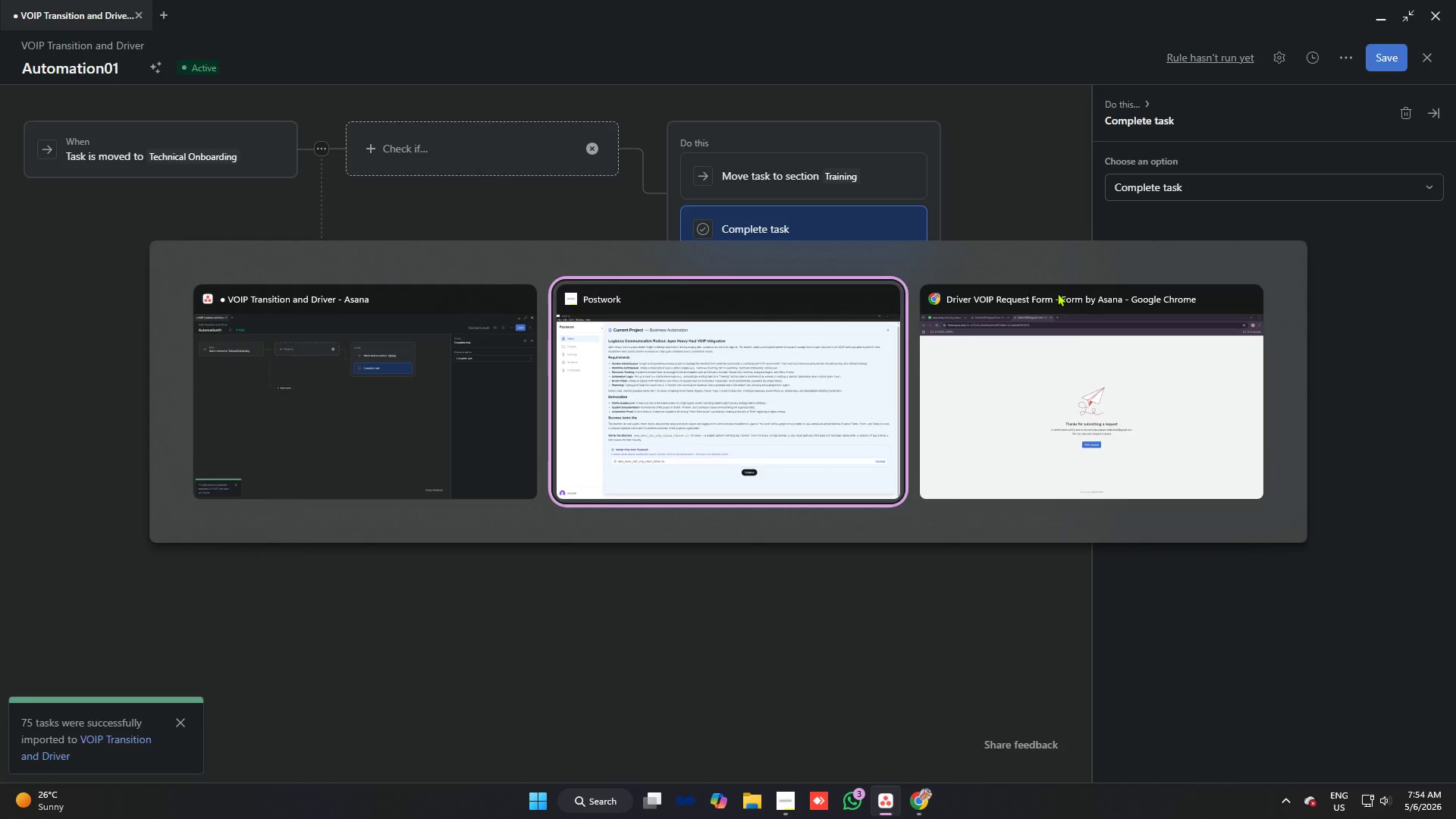 
key(Alt+Tab)